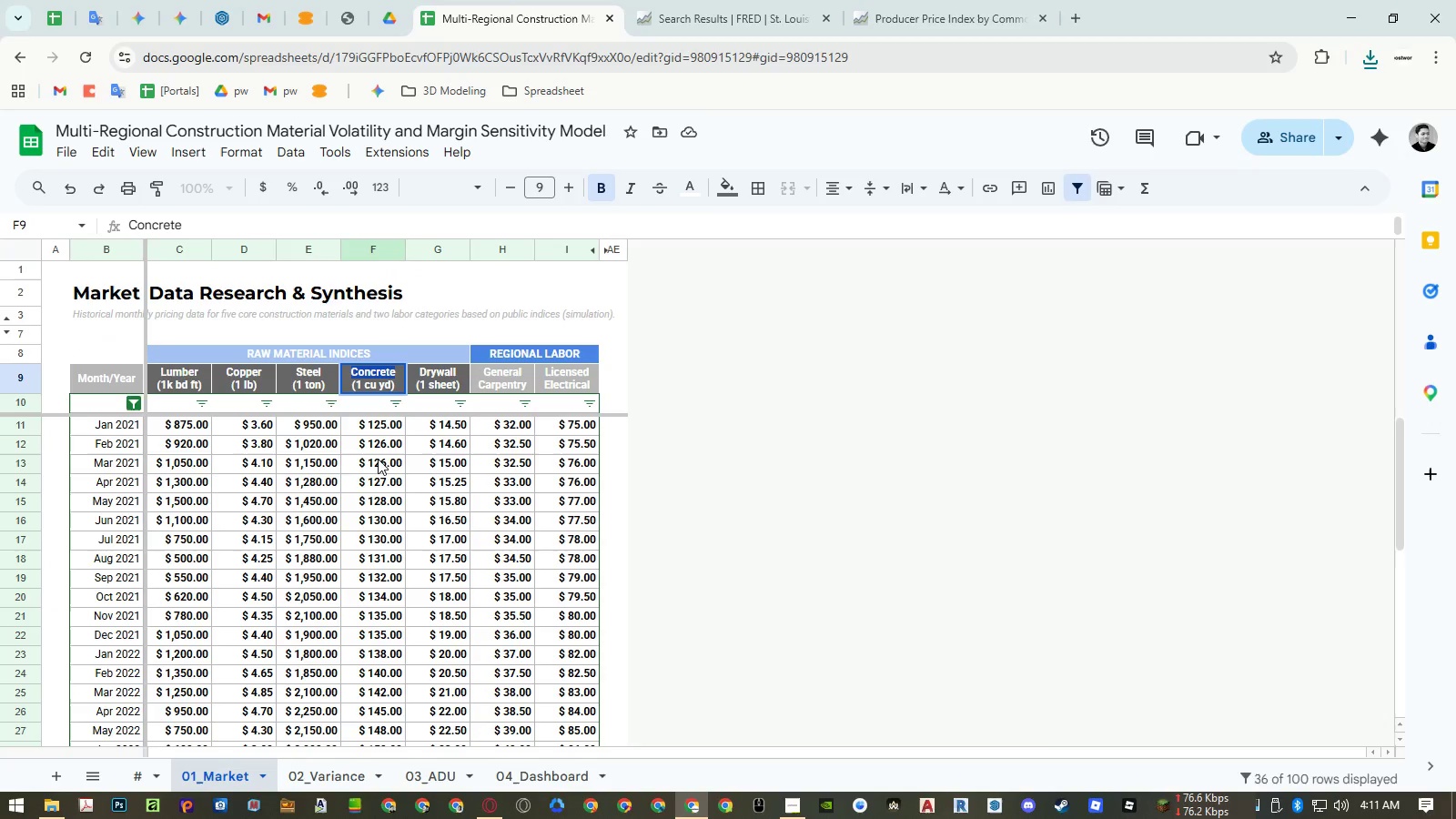 
key(Control+C)
 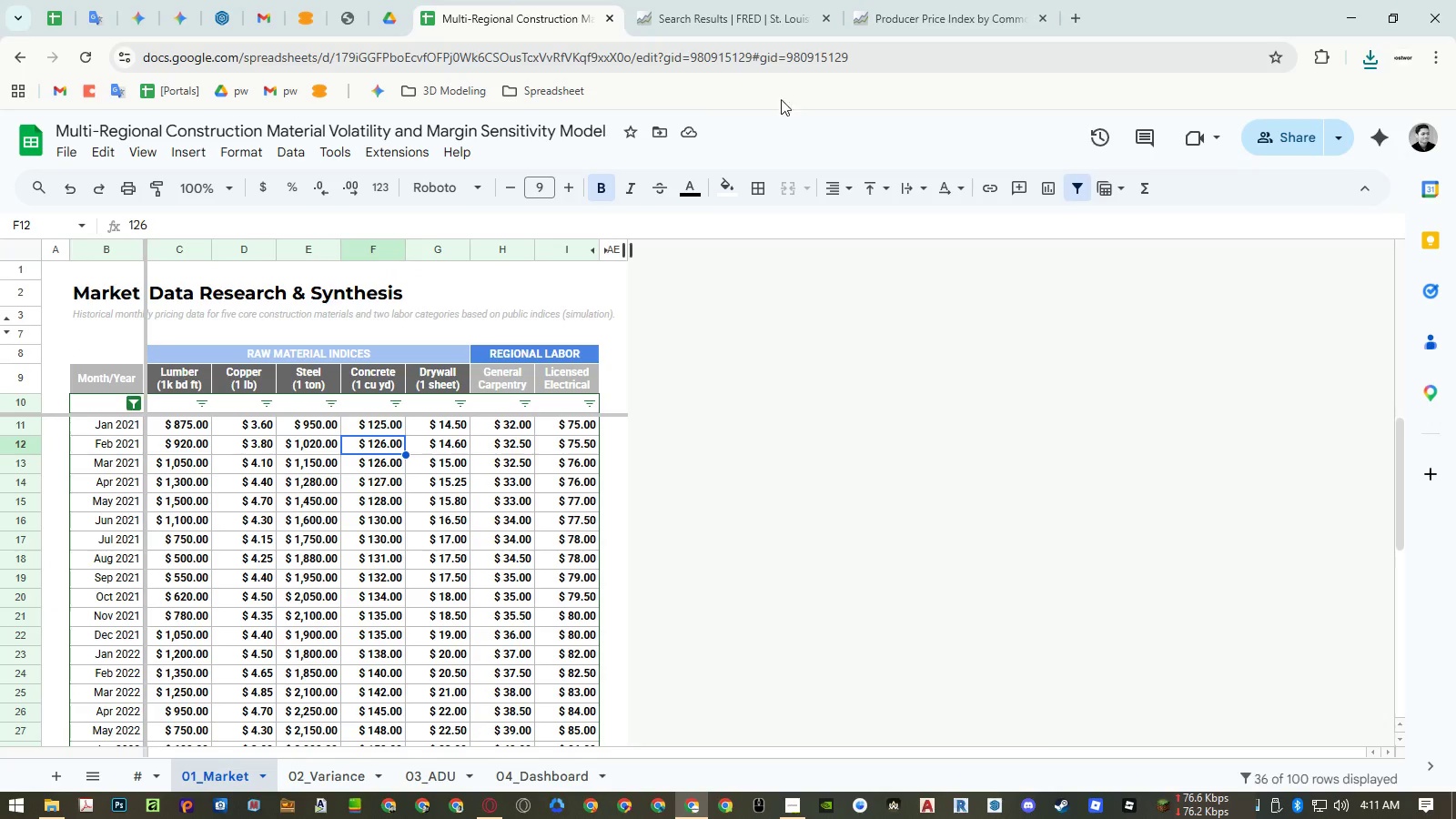 
left_click([766, 17])
 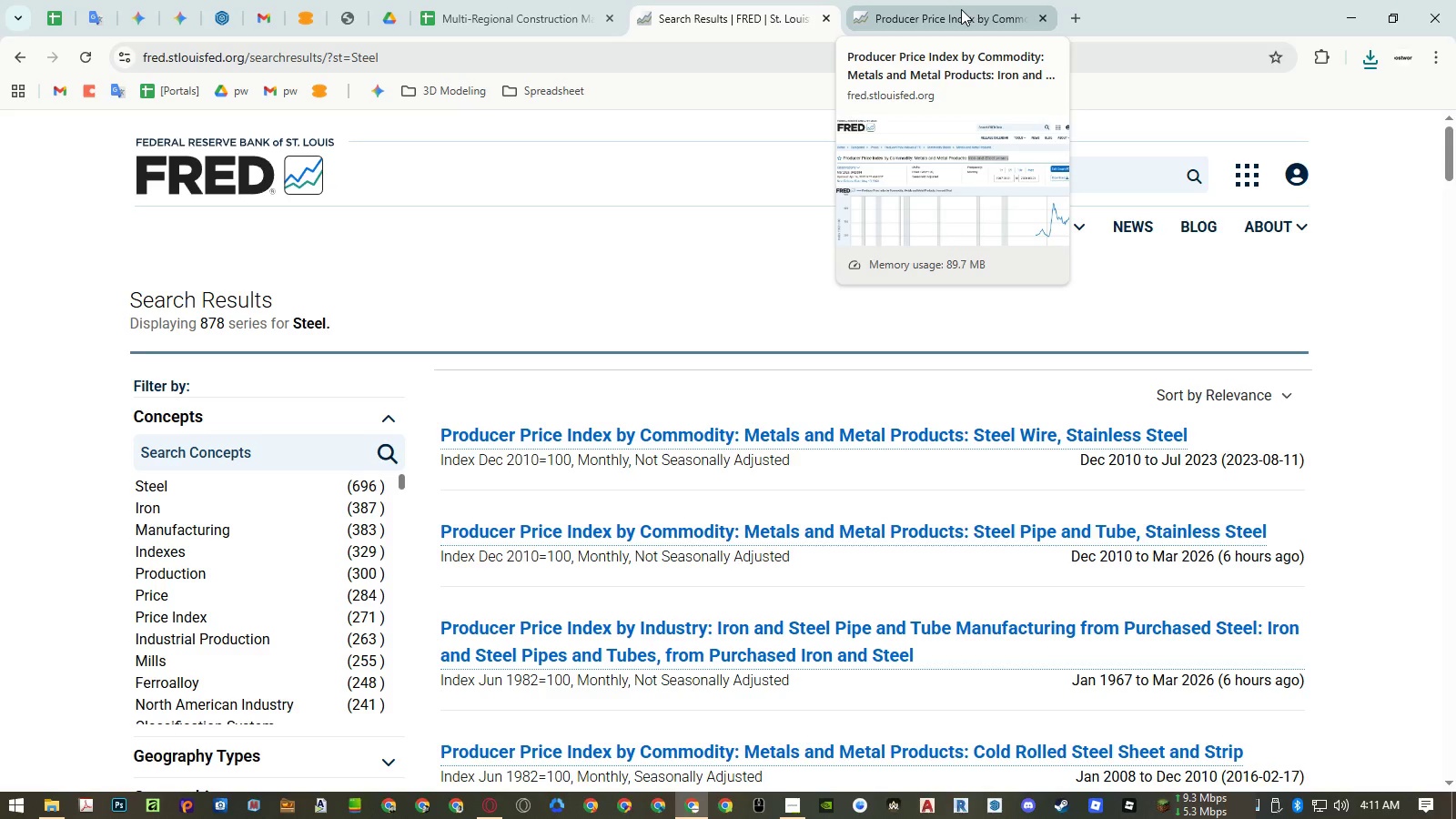 
wait(5.83)
 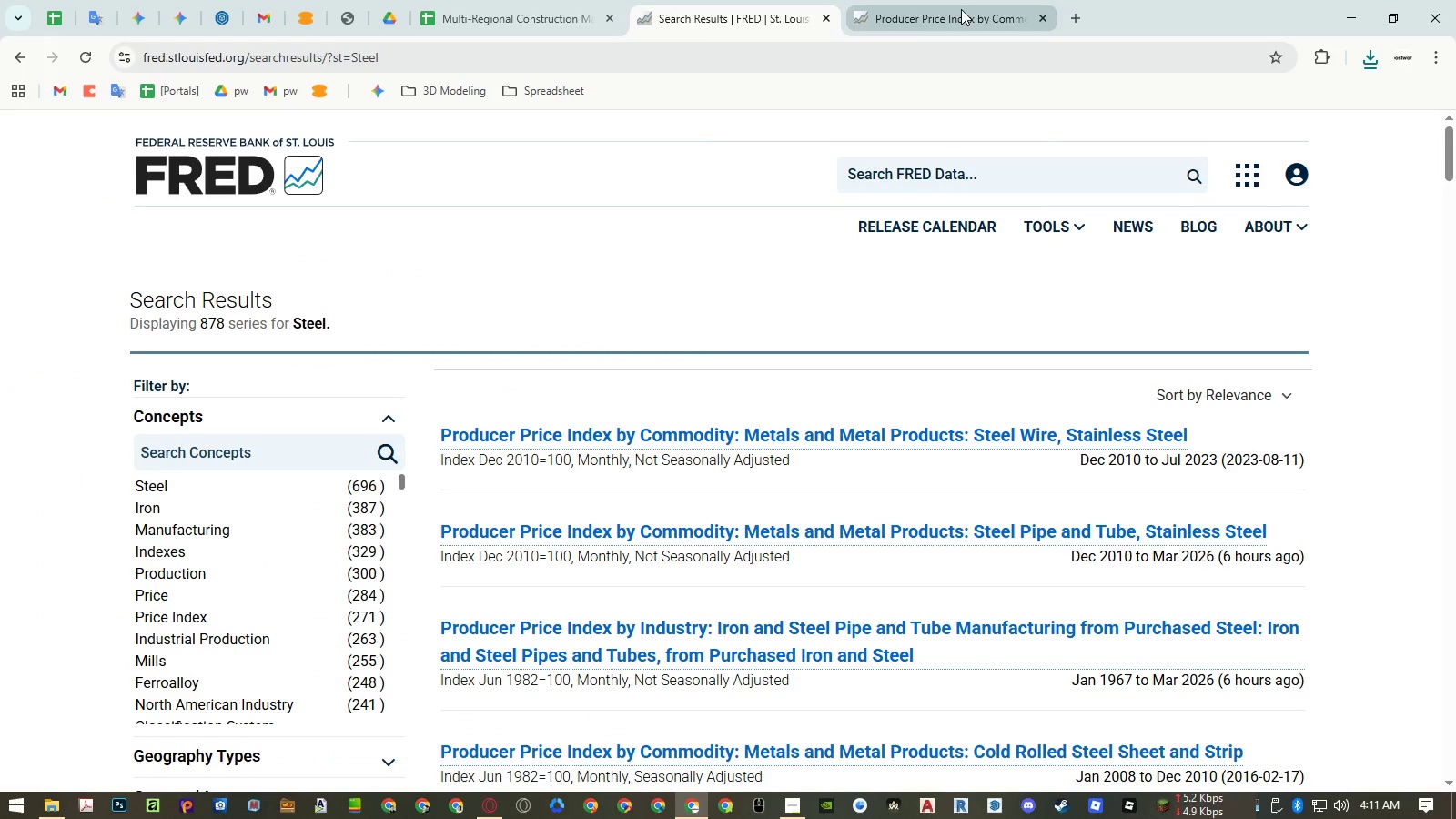 
left_click([961, 9])
 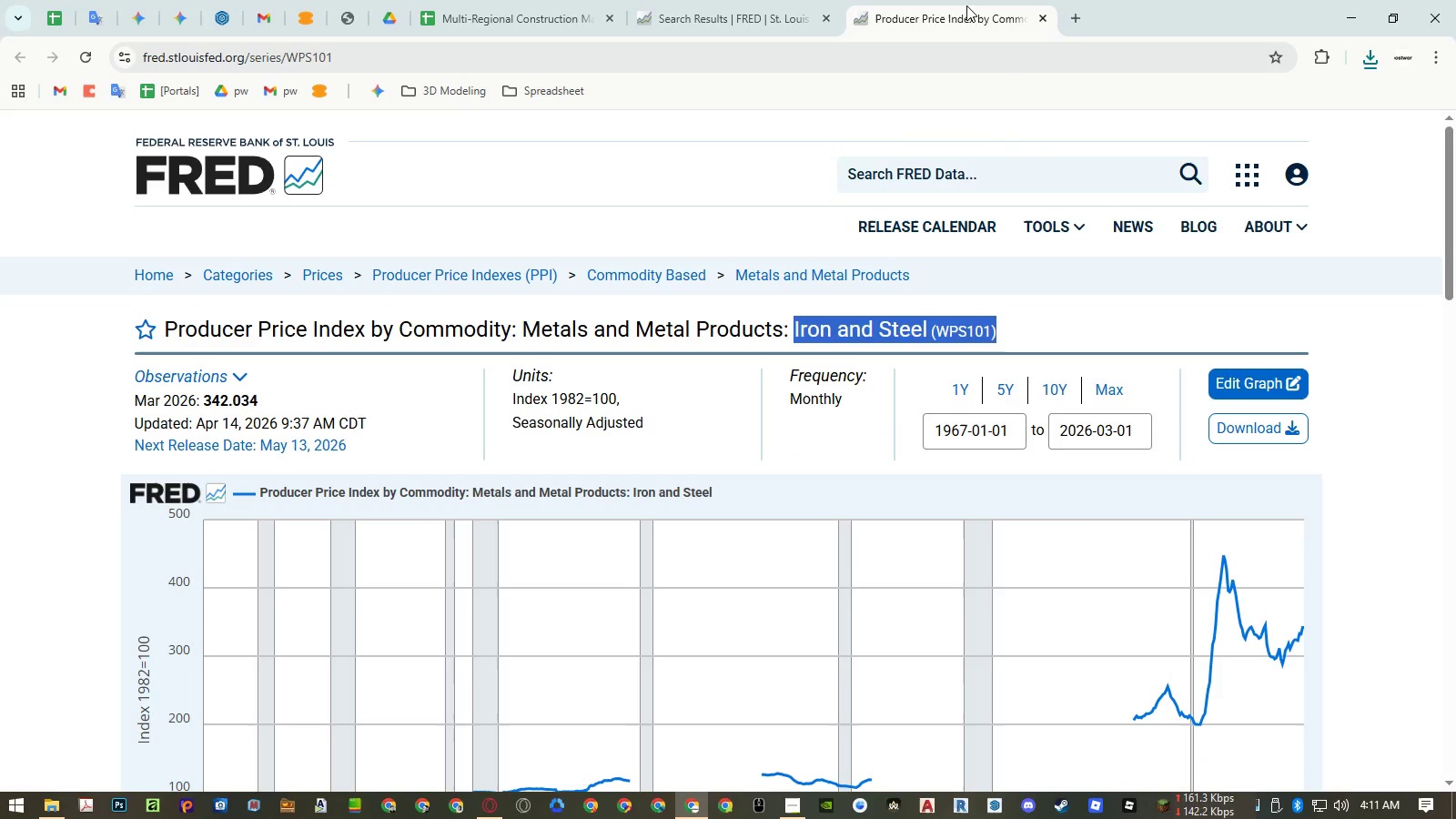 
middle_click([966, 5])
 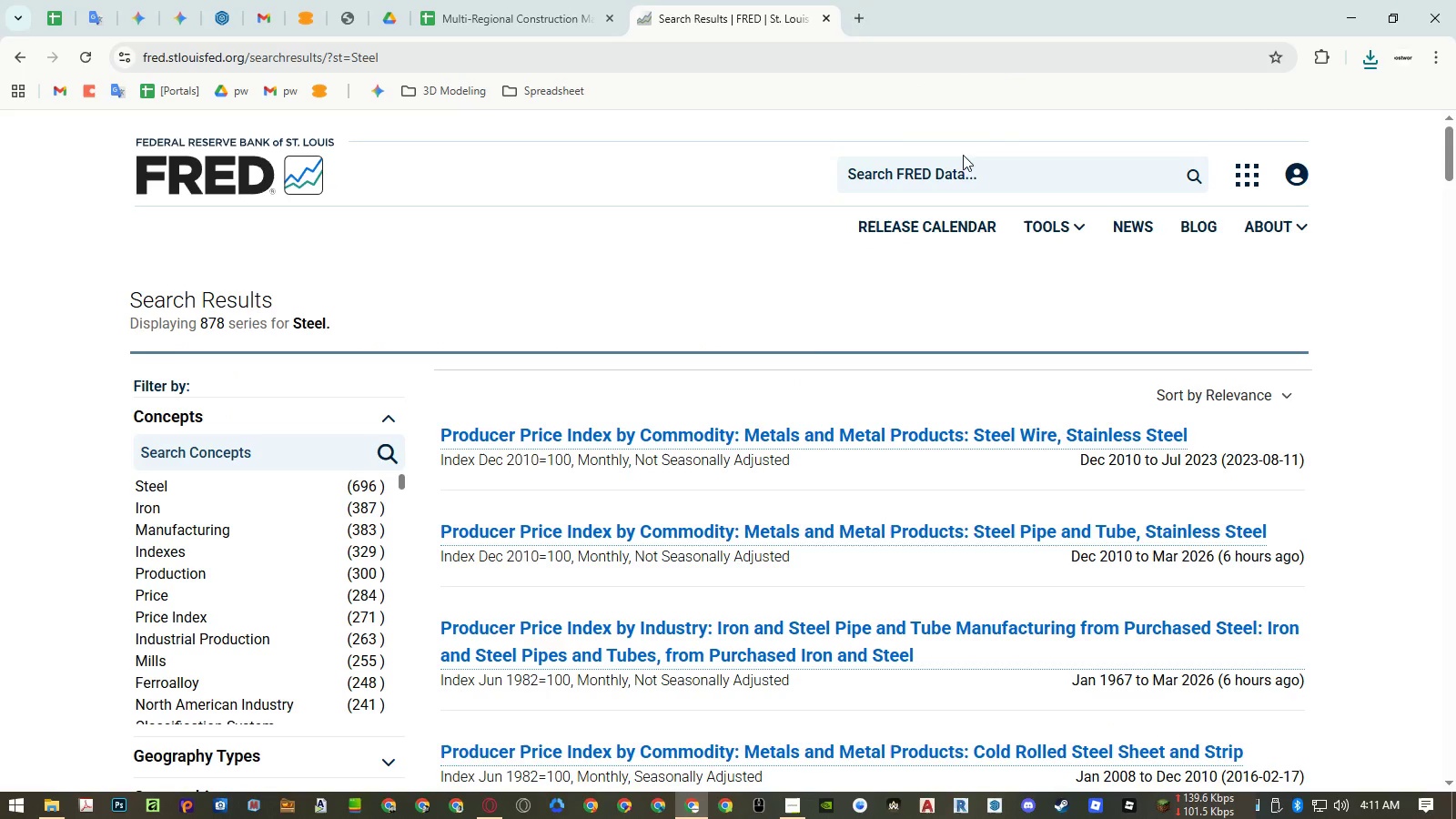 
left_click([962, 171])
 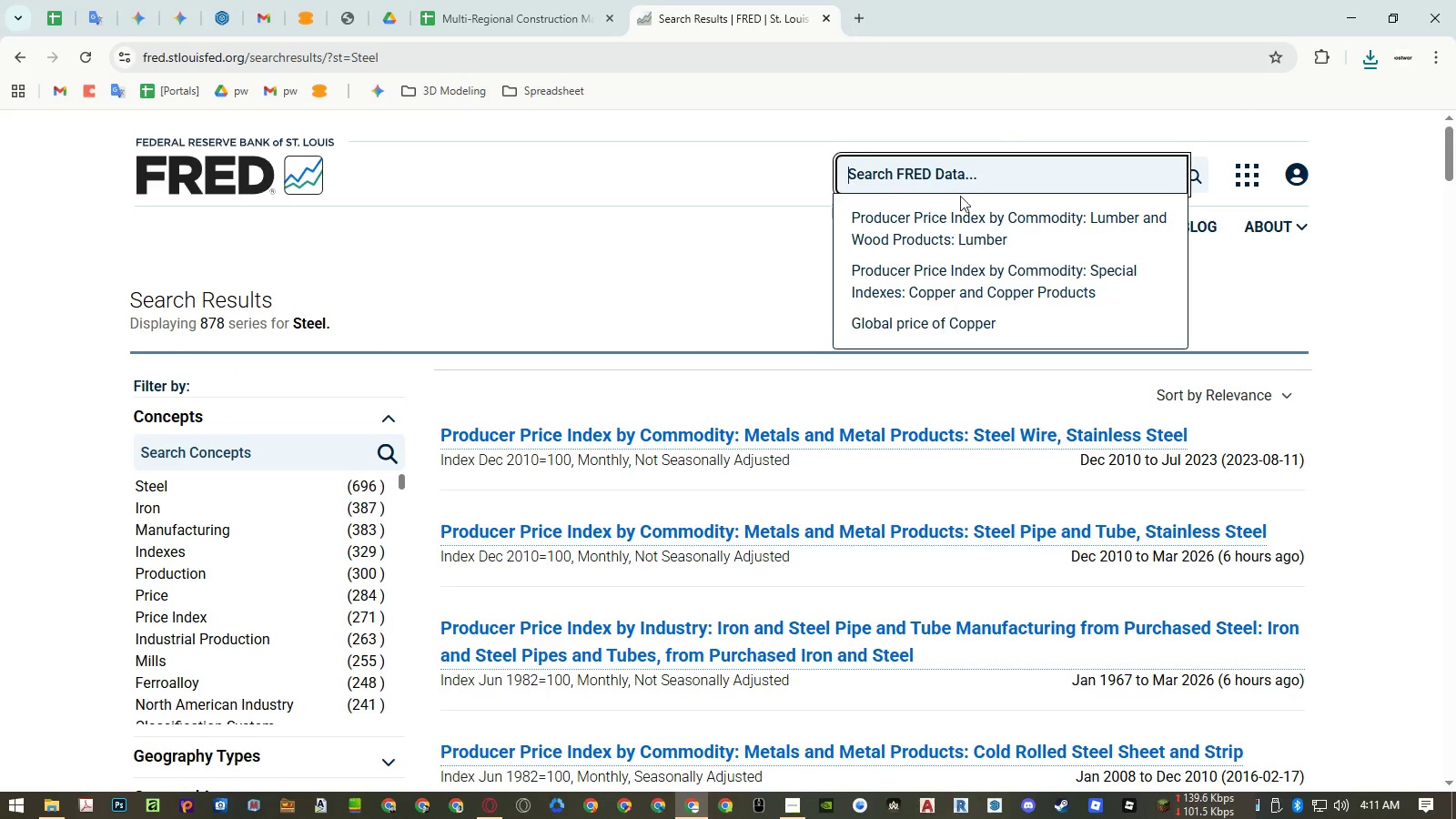 
key(Control+ControlLeft)
 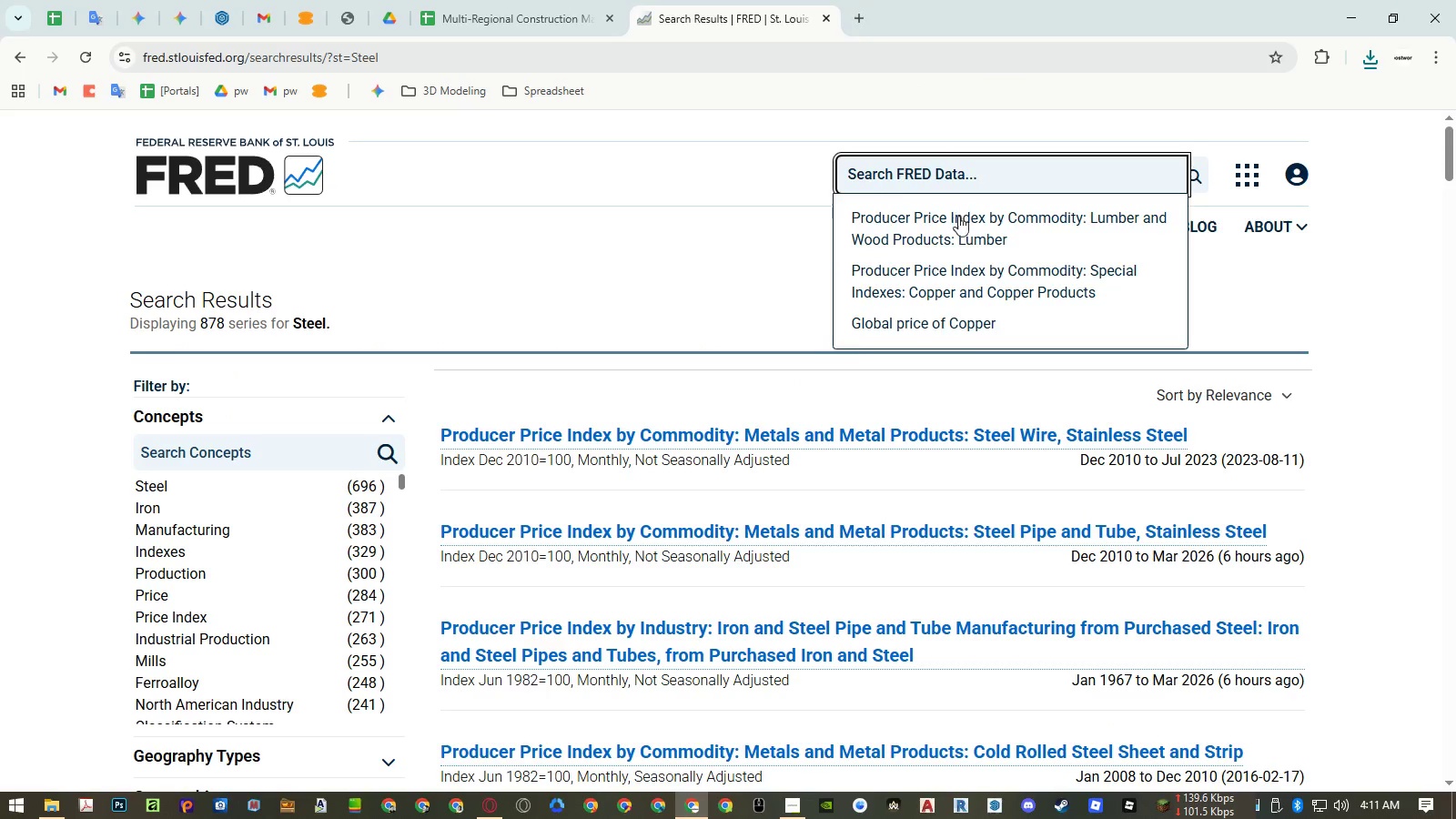 
key(Control+V)
 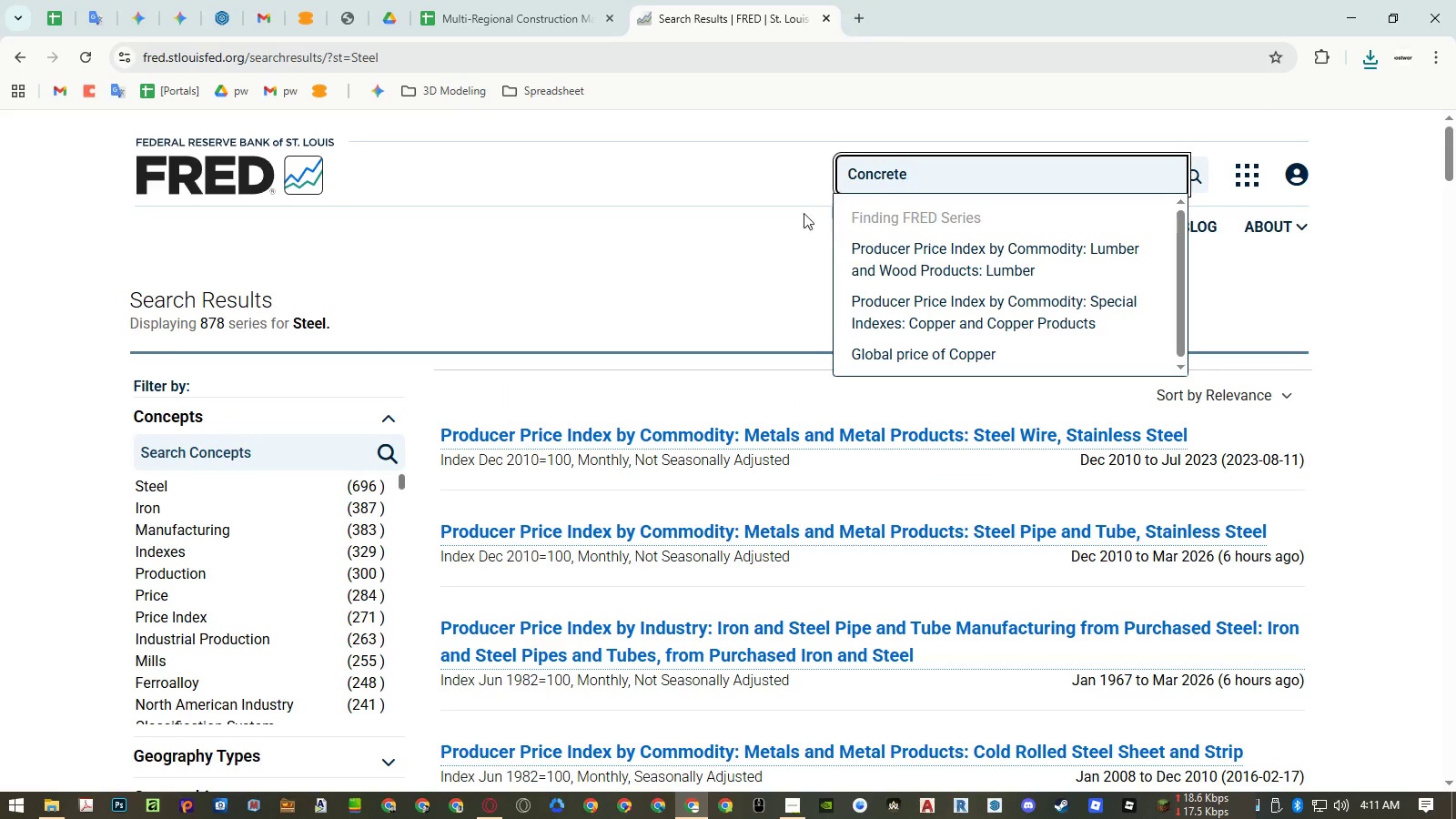 
key(Enter)
 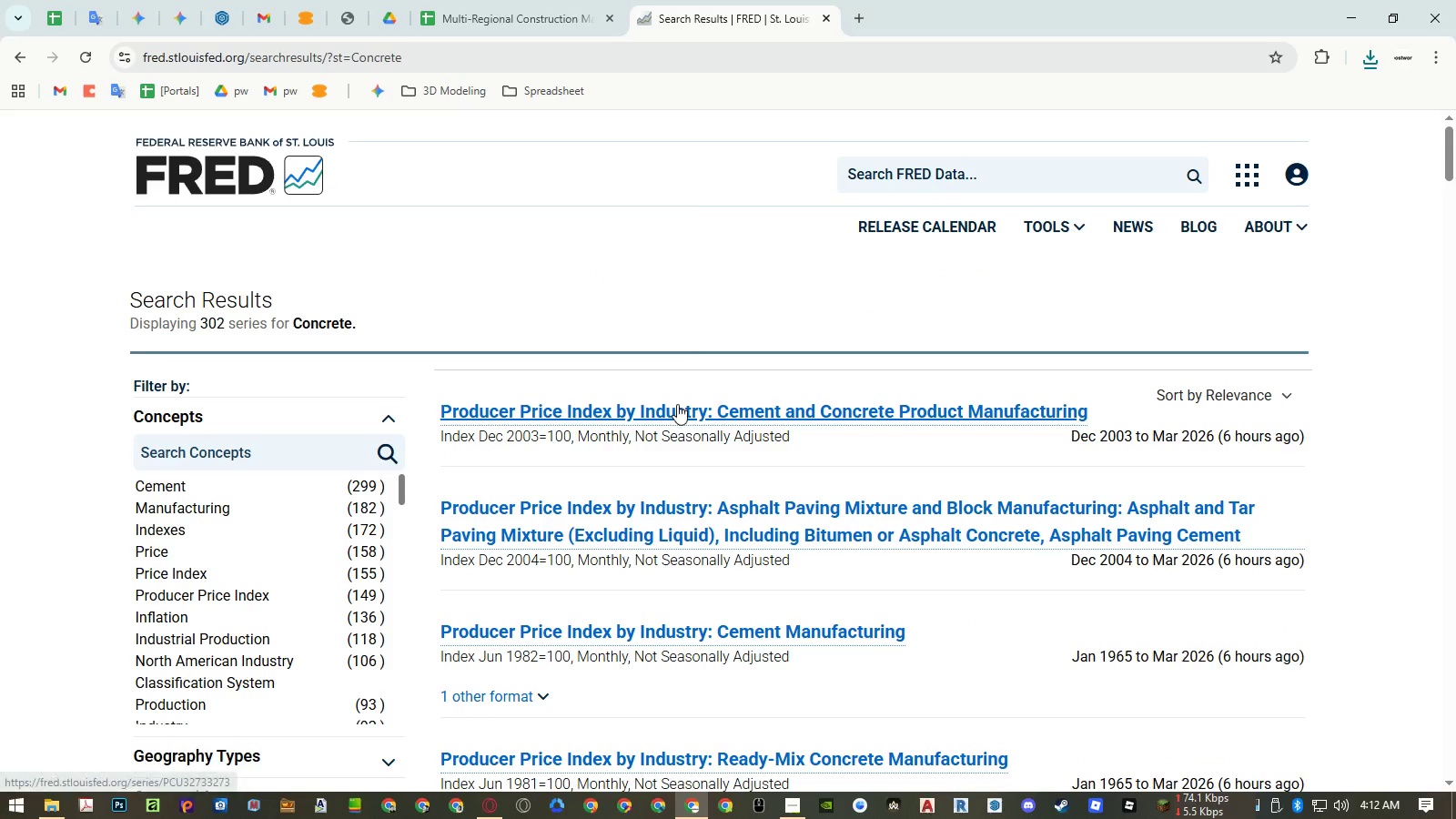 
wait(5.12)
 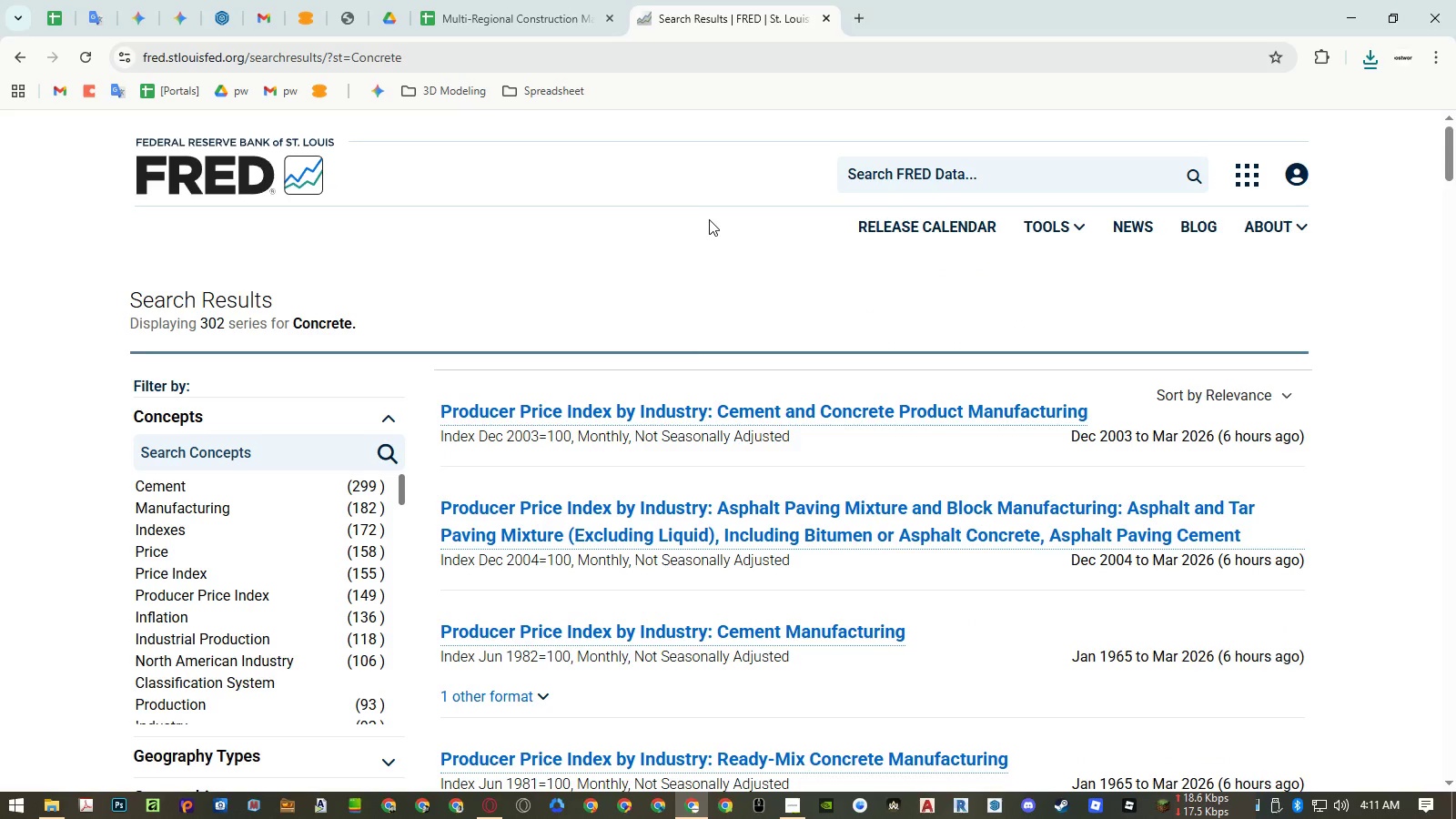 
scroll: coordinate [885, 446], scroll_direction: down, amount: 8.0
 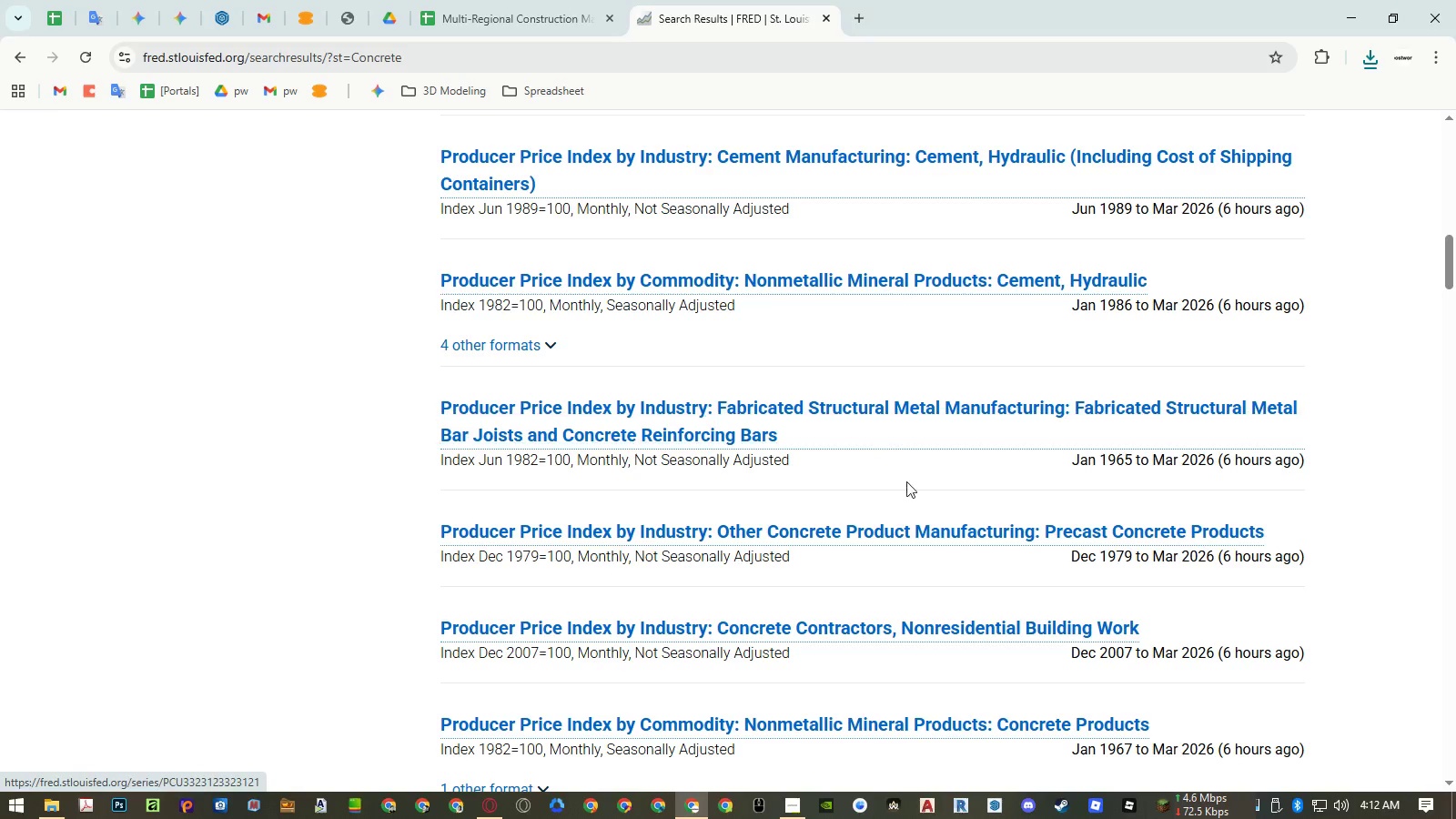 
left_click([801, 799])